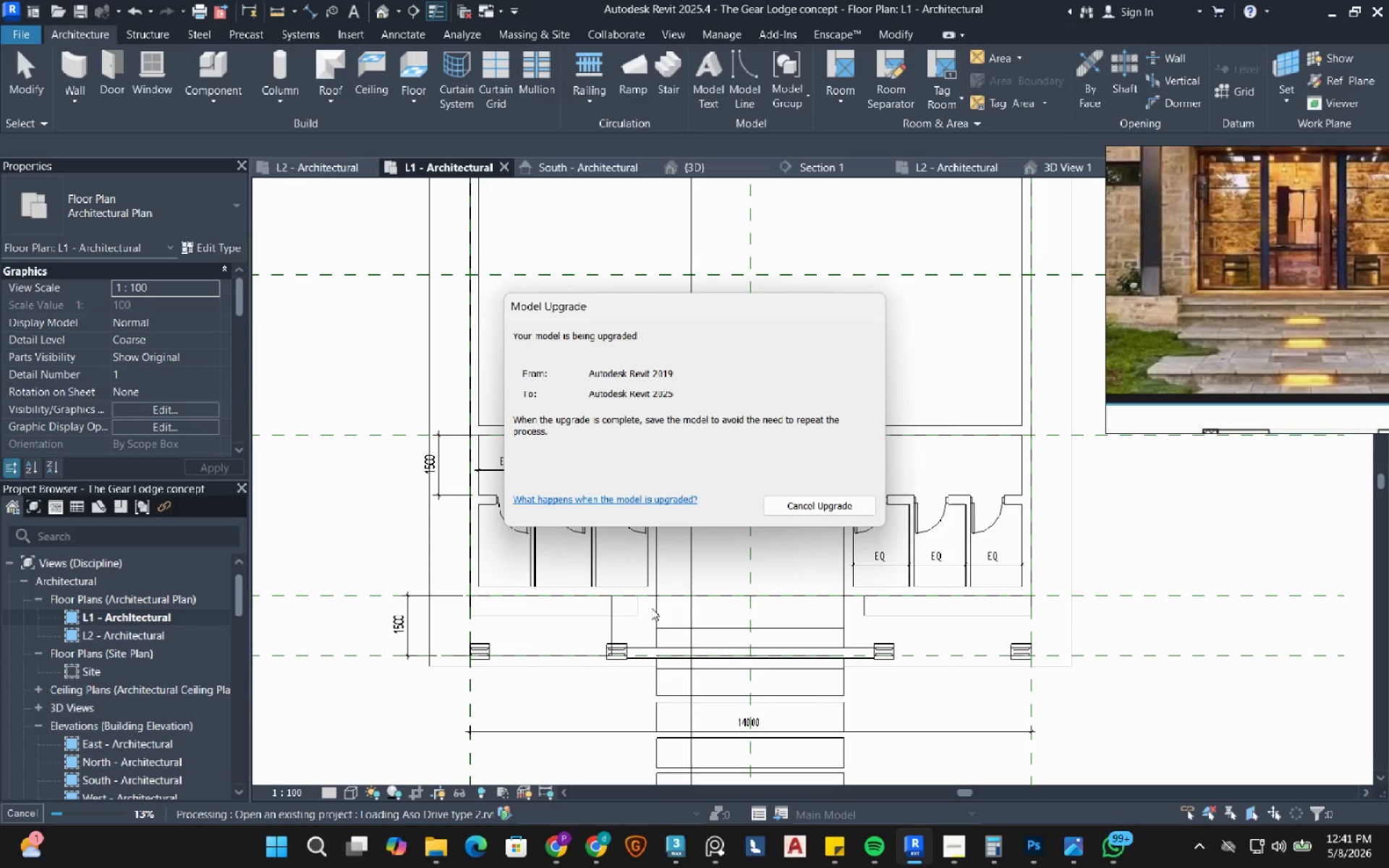 
wait(19.34)
 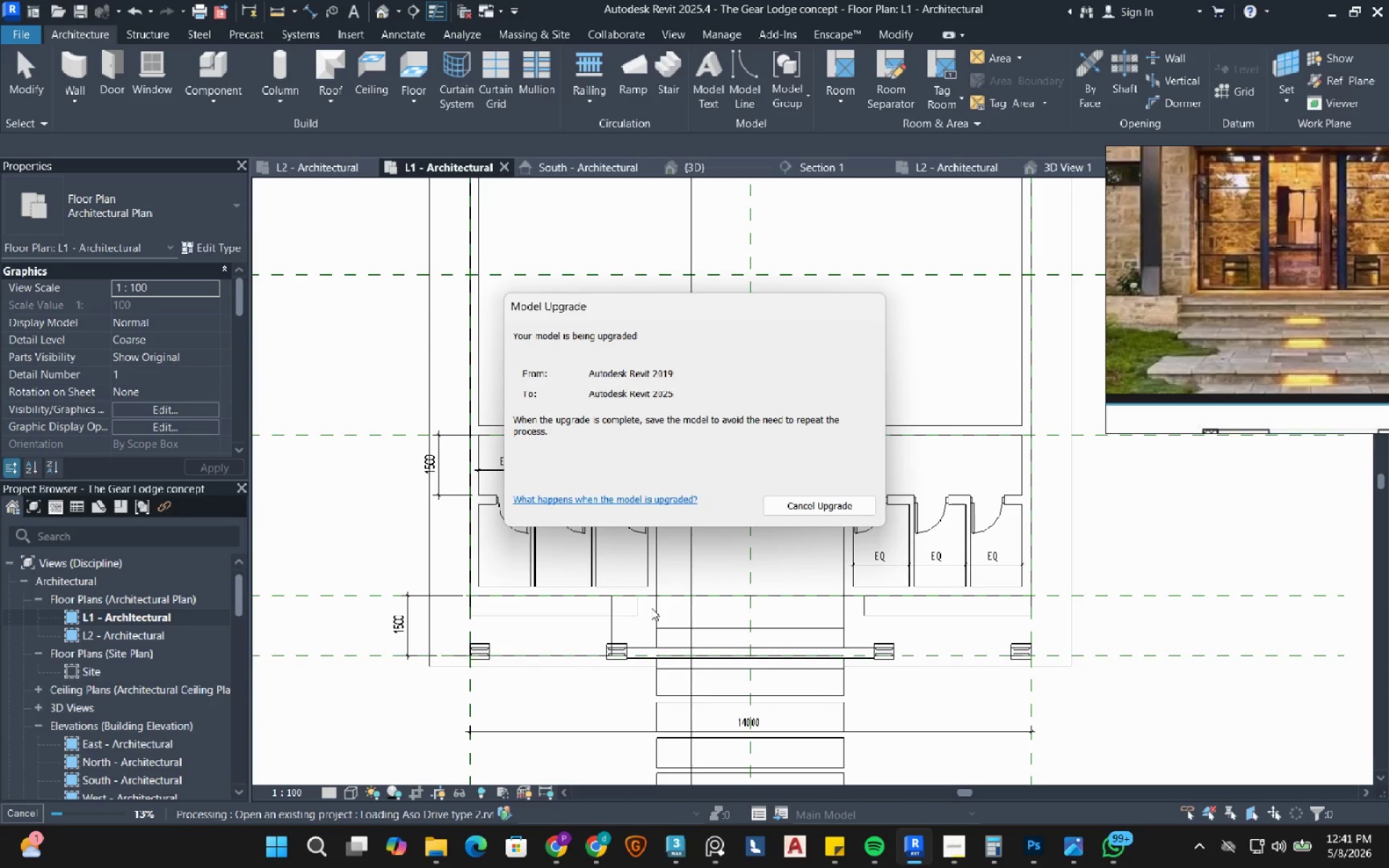 
left_click([788, 310])
 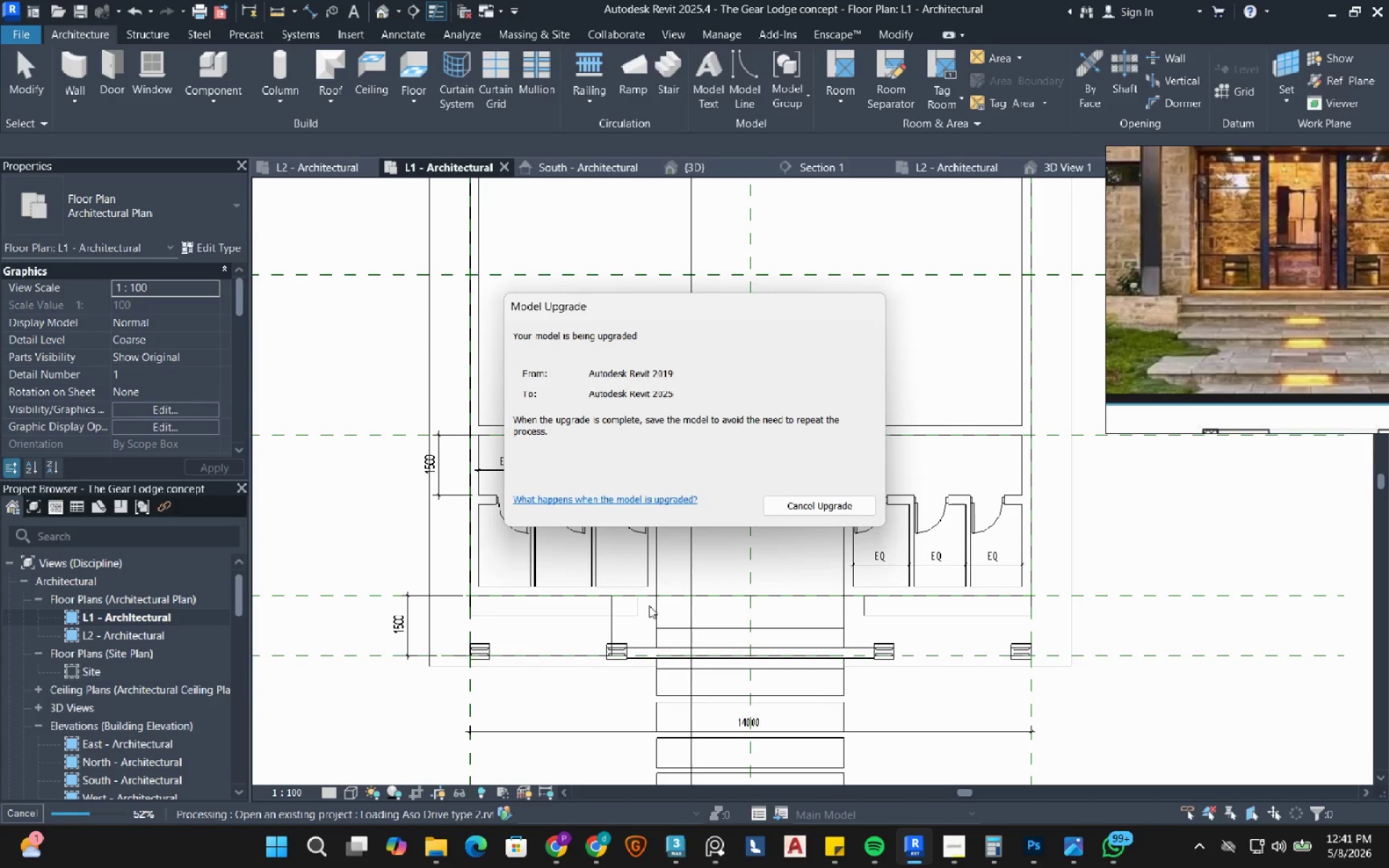 
left_click([781, 566])
 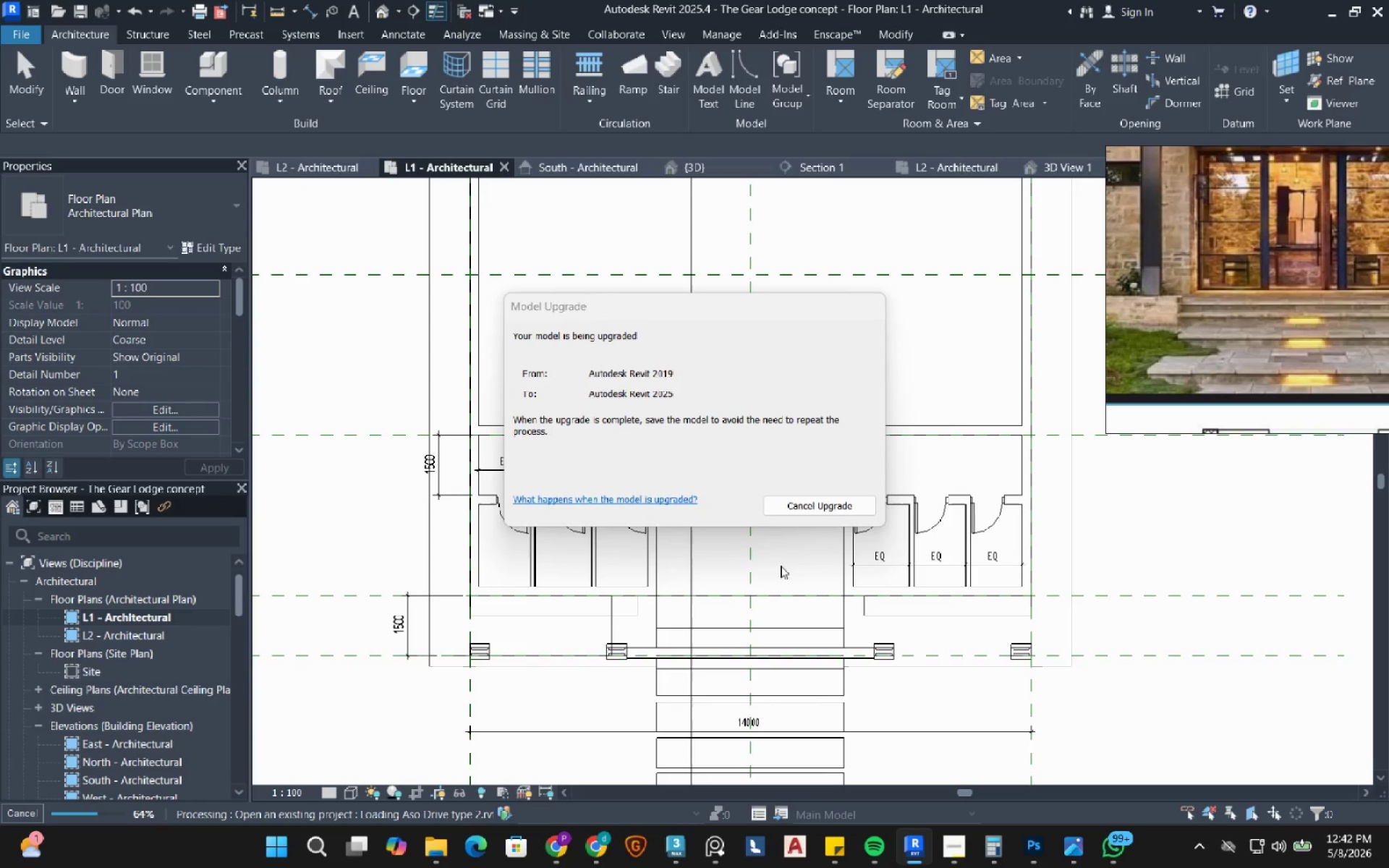 
scroll: coordinate [659, 626], scroll_direction: down, amount: 3.0
 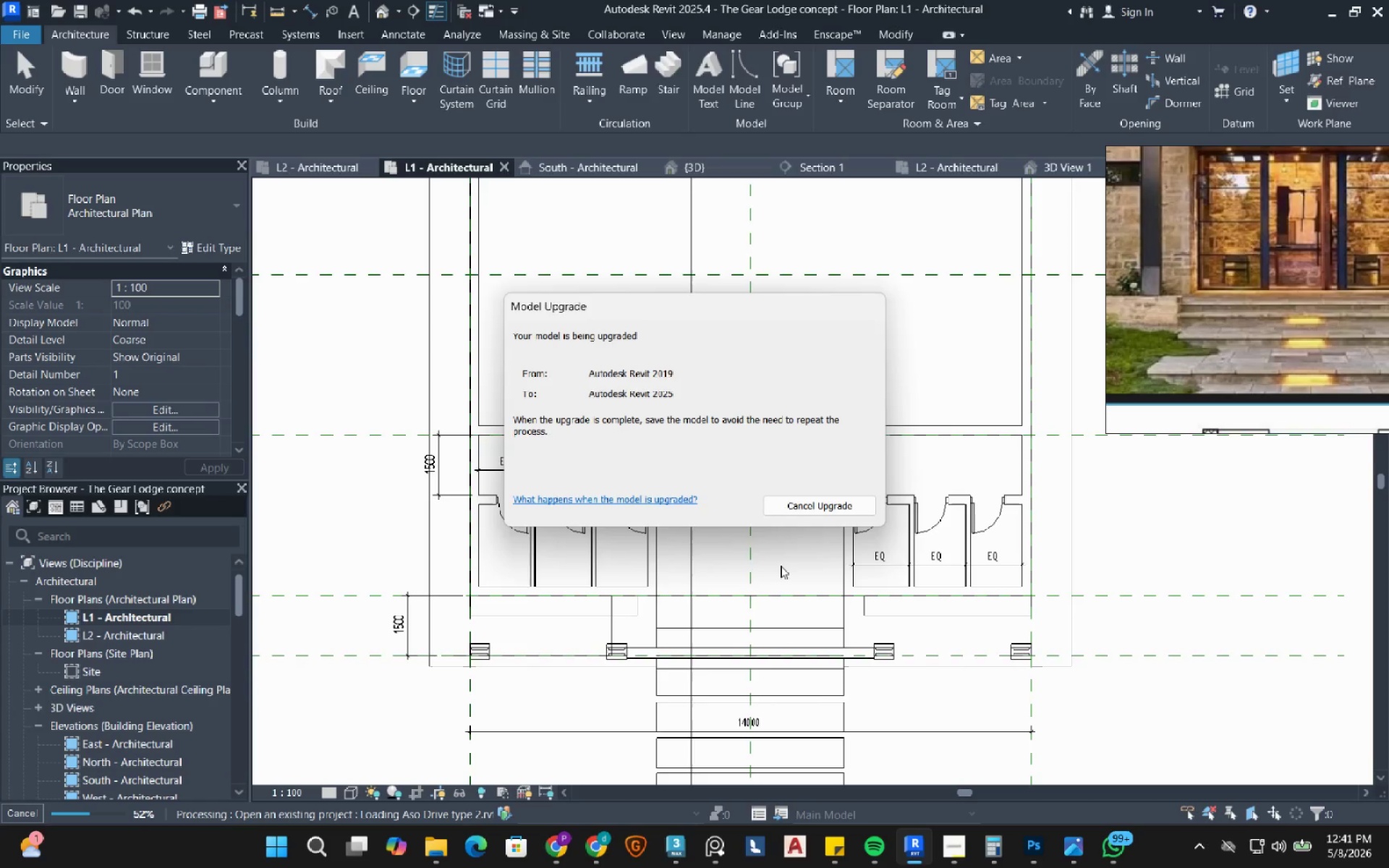 
wait(19.27)
 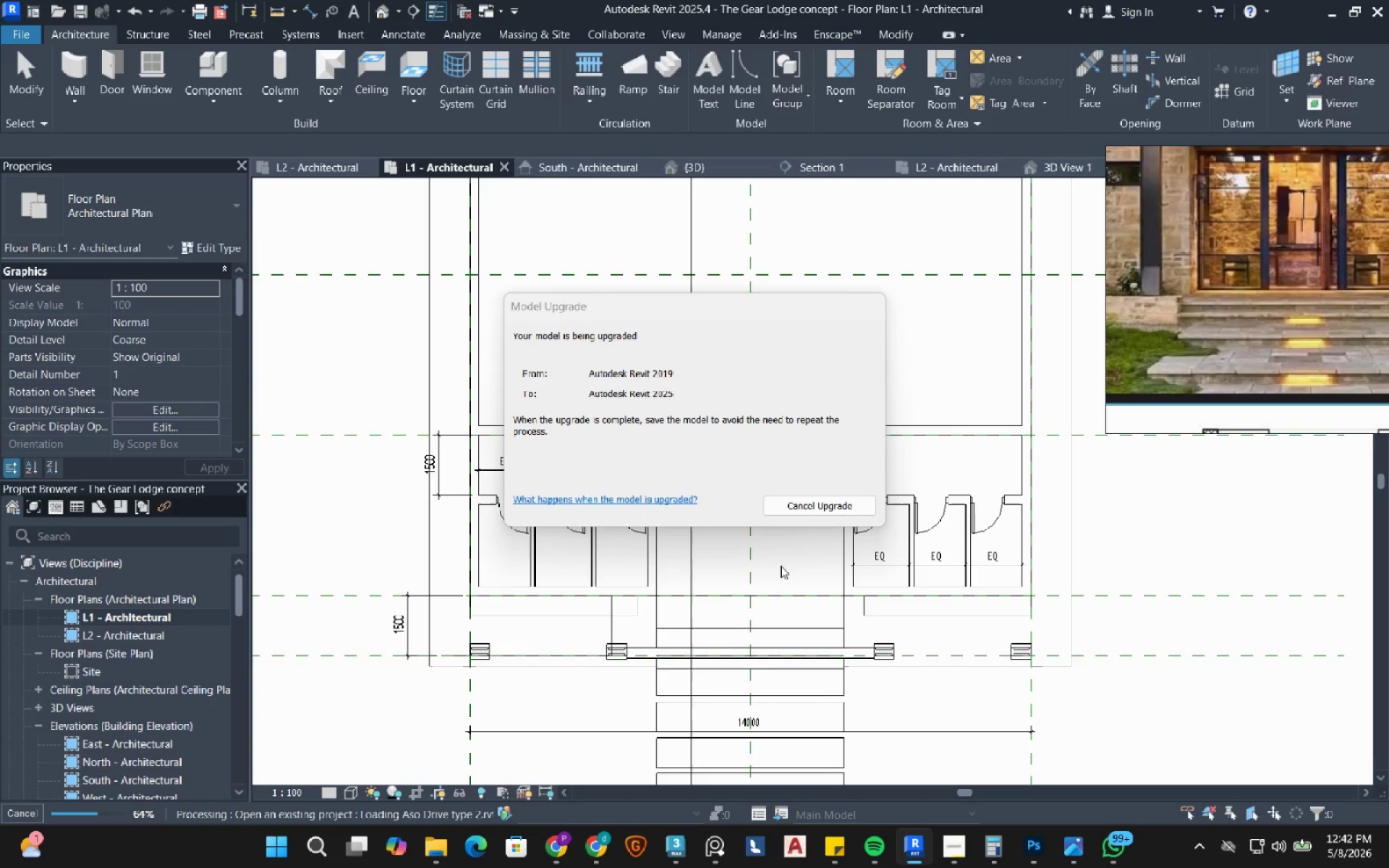 
left_click([600, 305])
 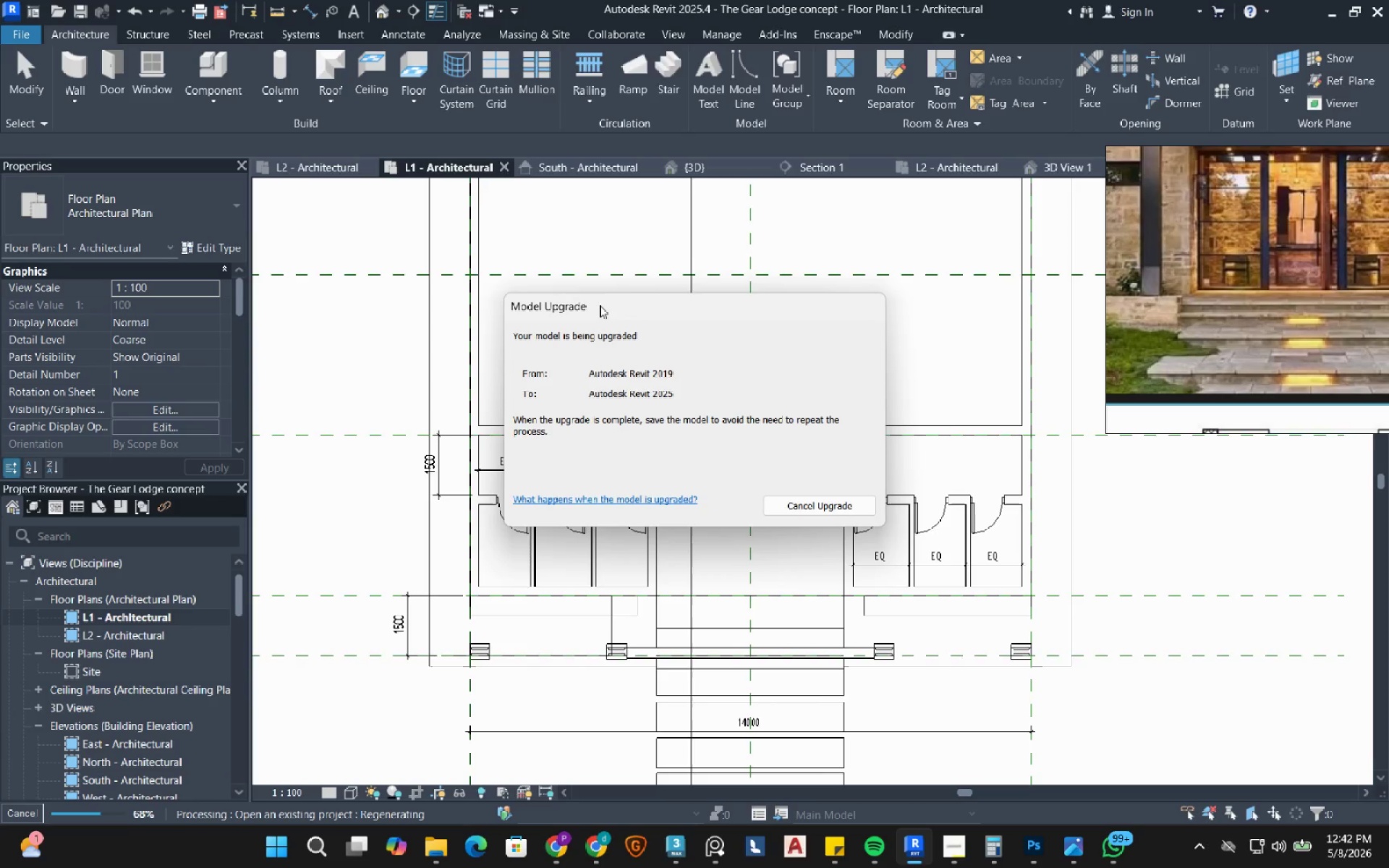 
wait(17.61)
 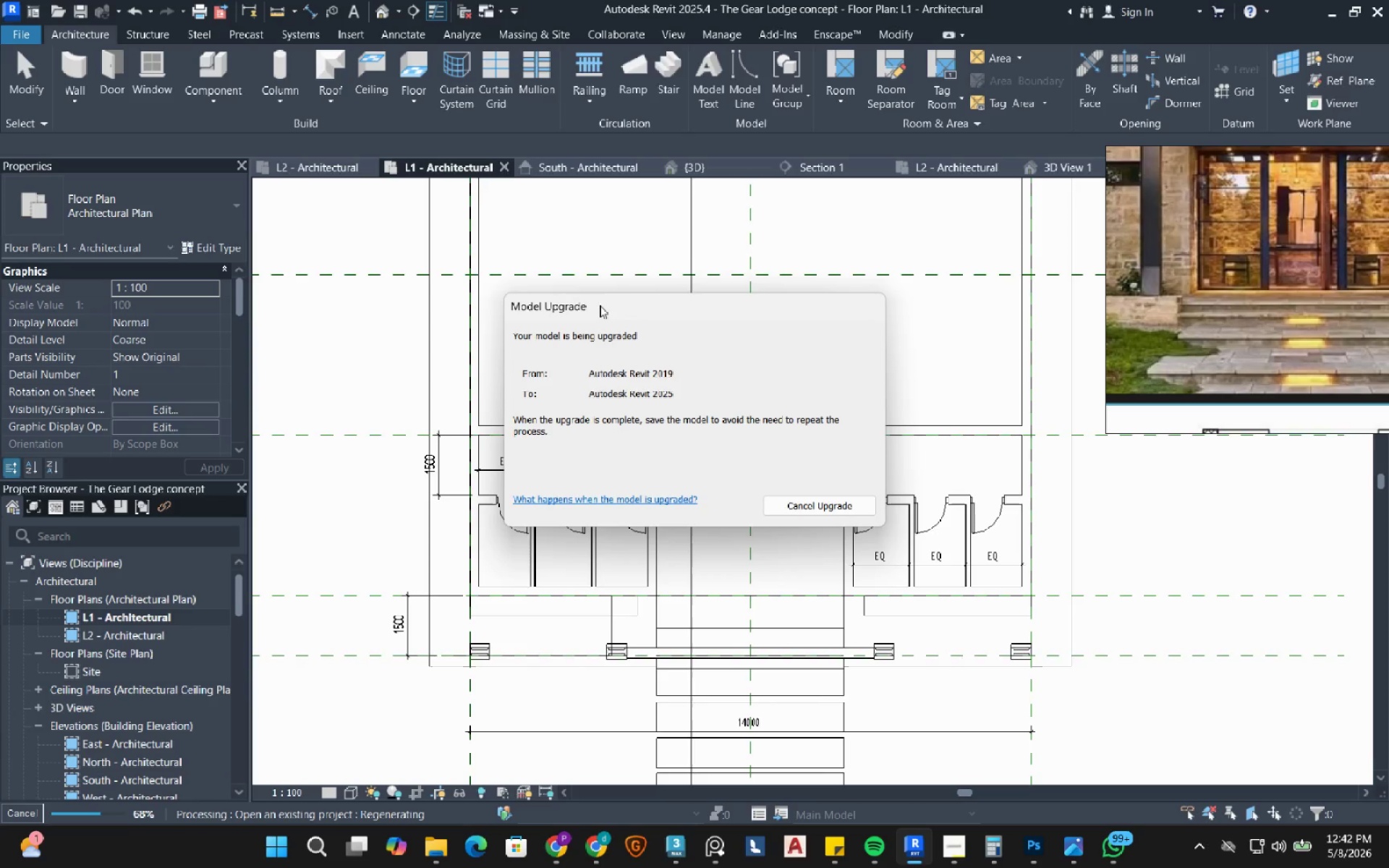 
left_click([934, 347])
 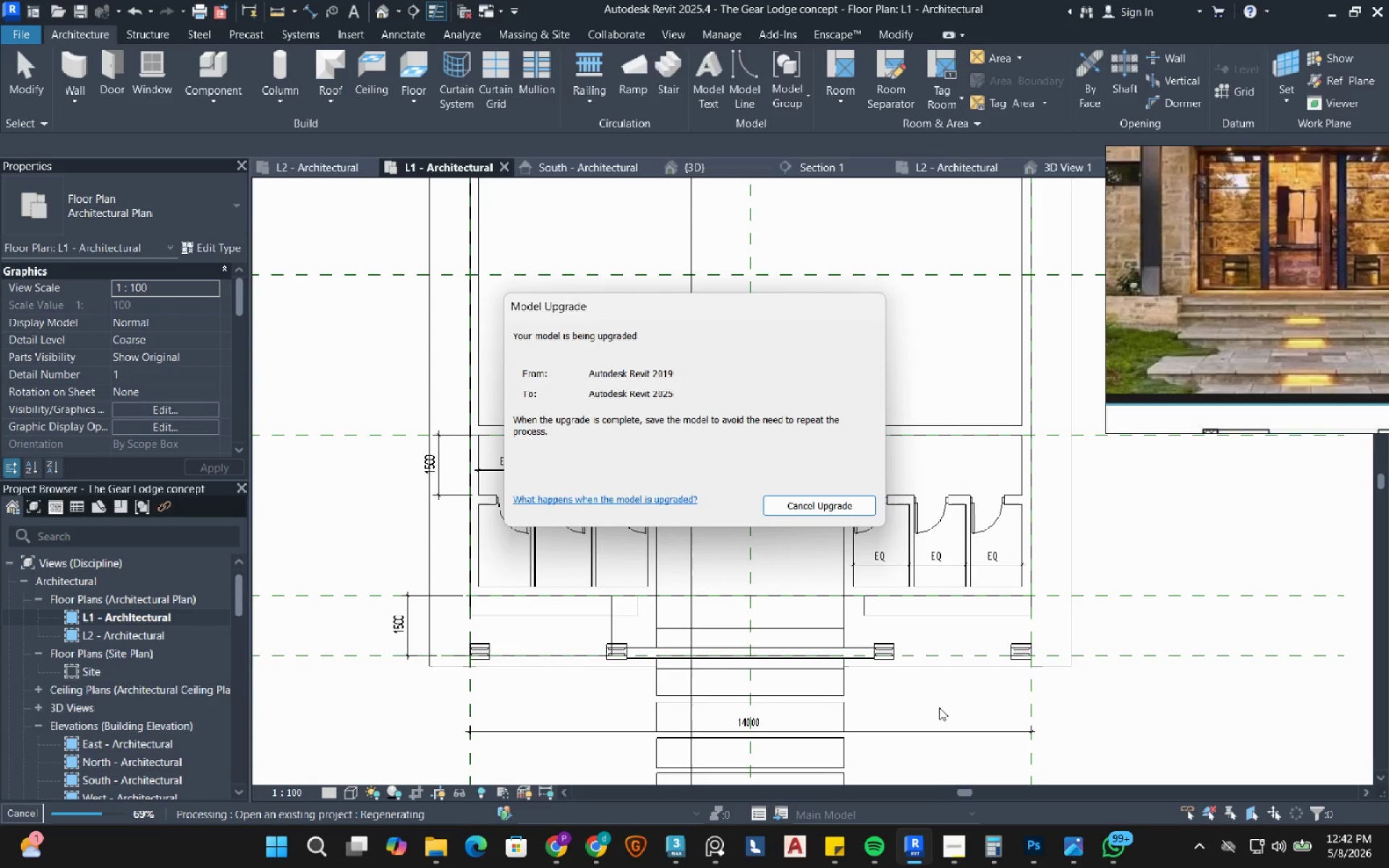 
left_click([940, 850])